 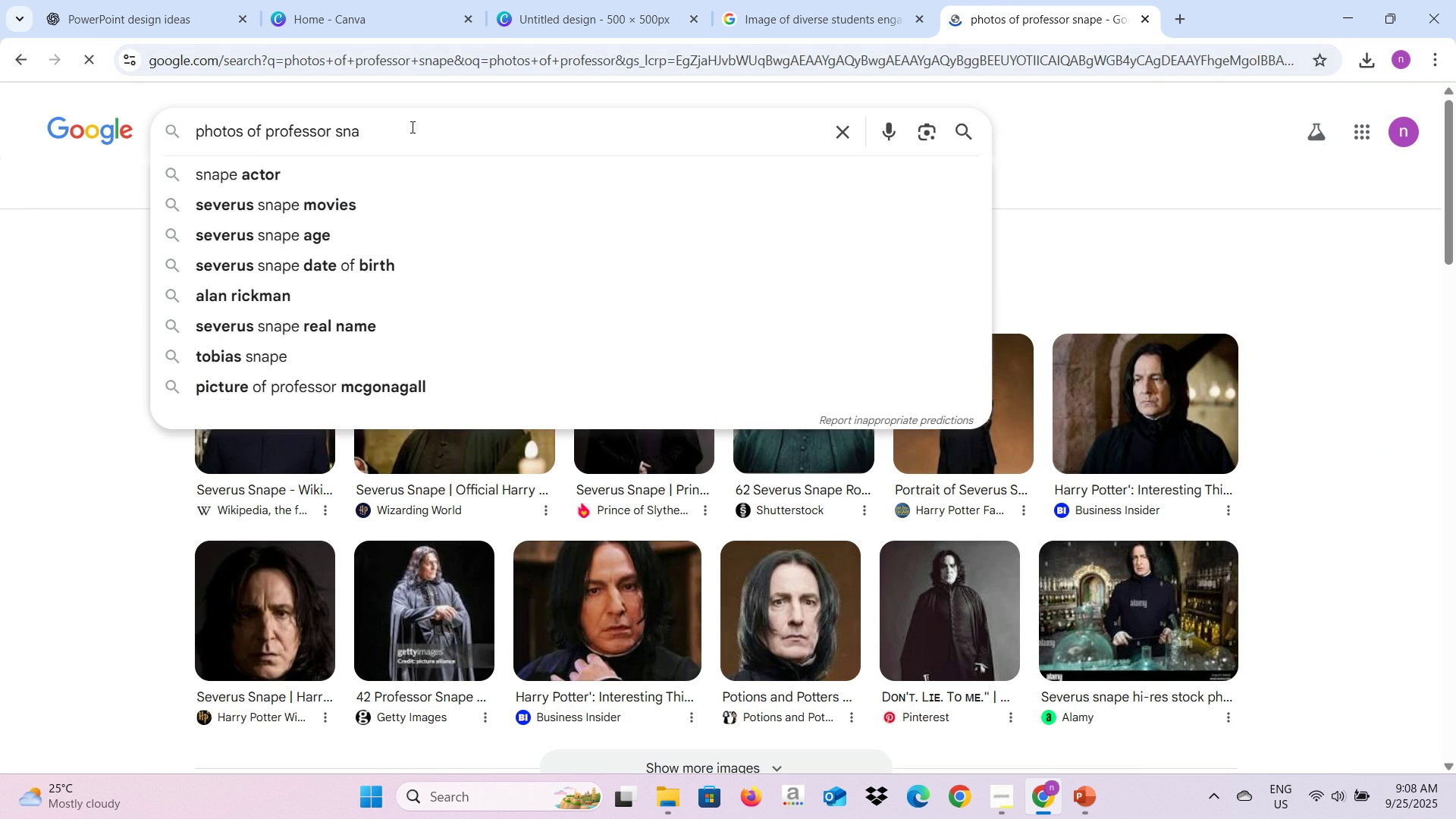 
key(Backspace)
 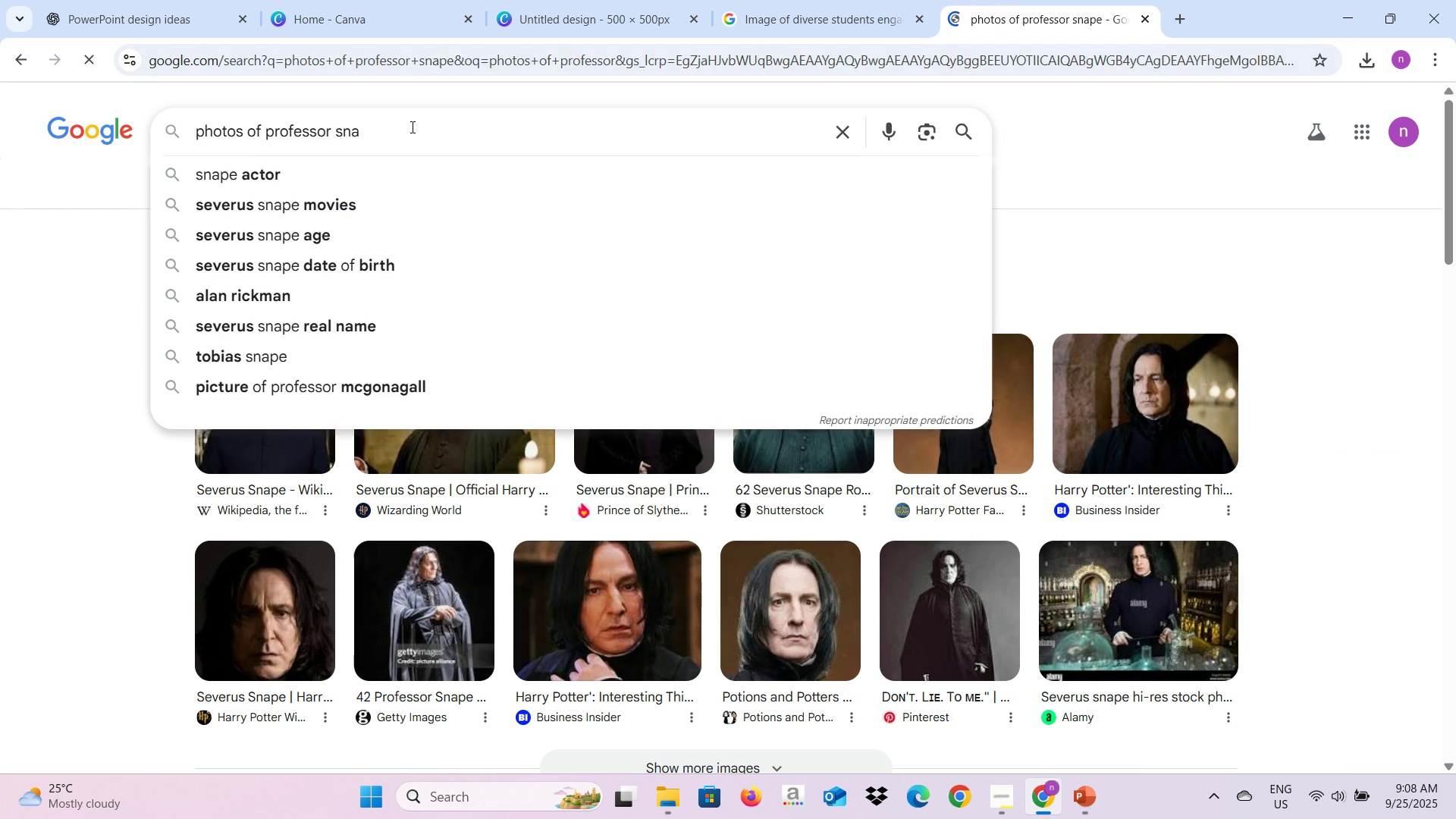 
key(Backspace)
 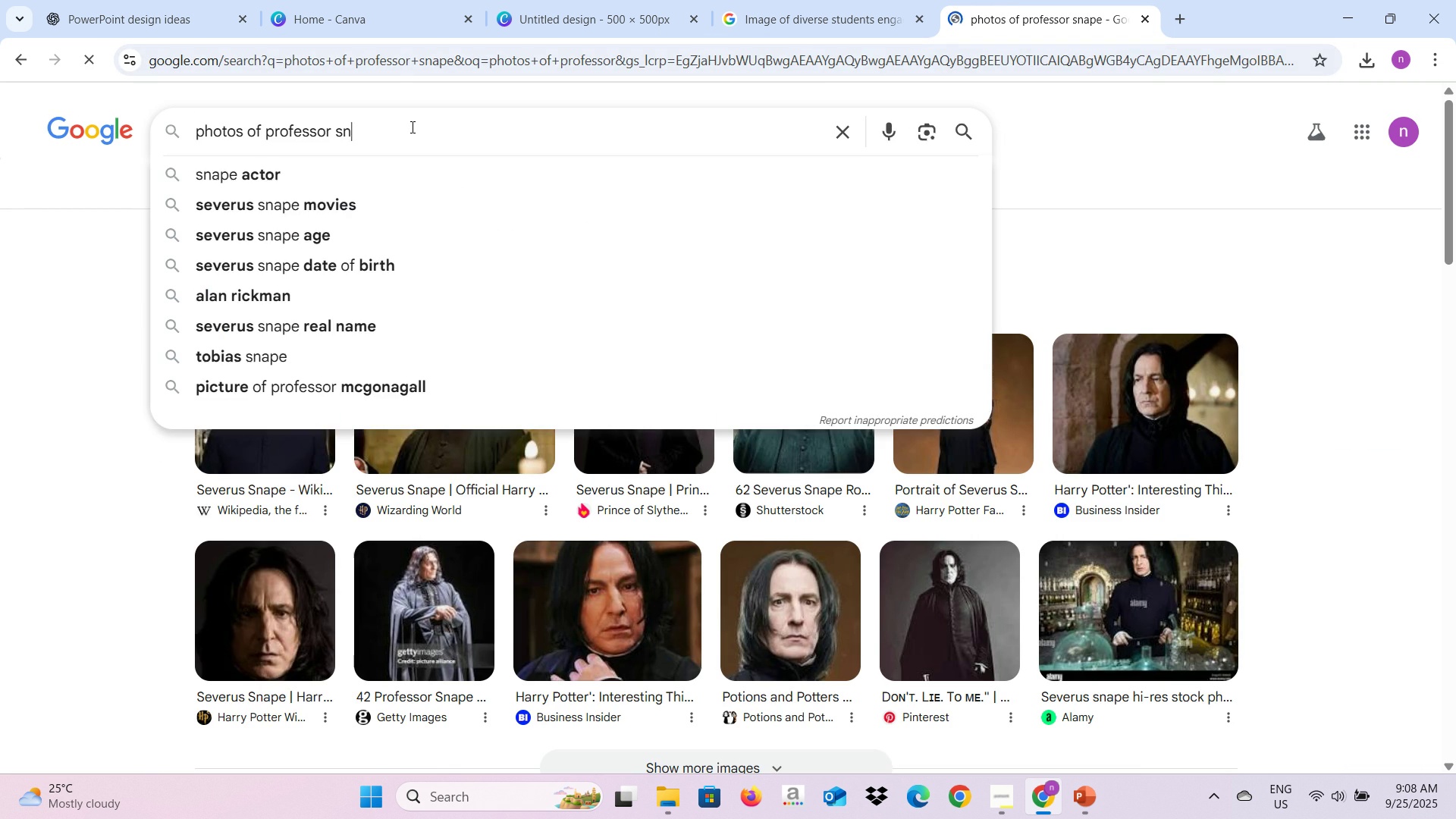 
key(Backspace)
 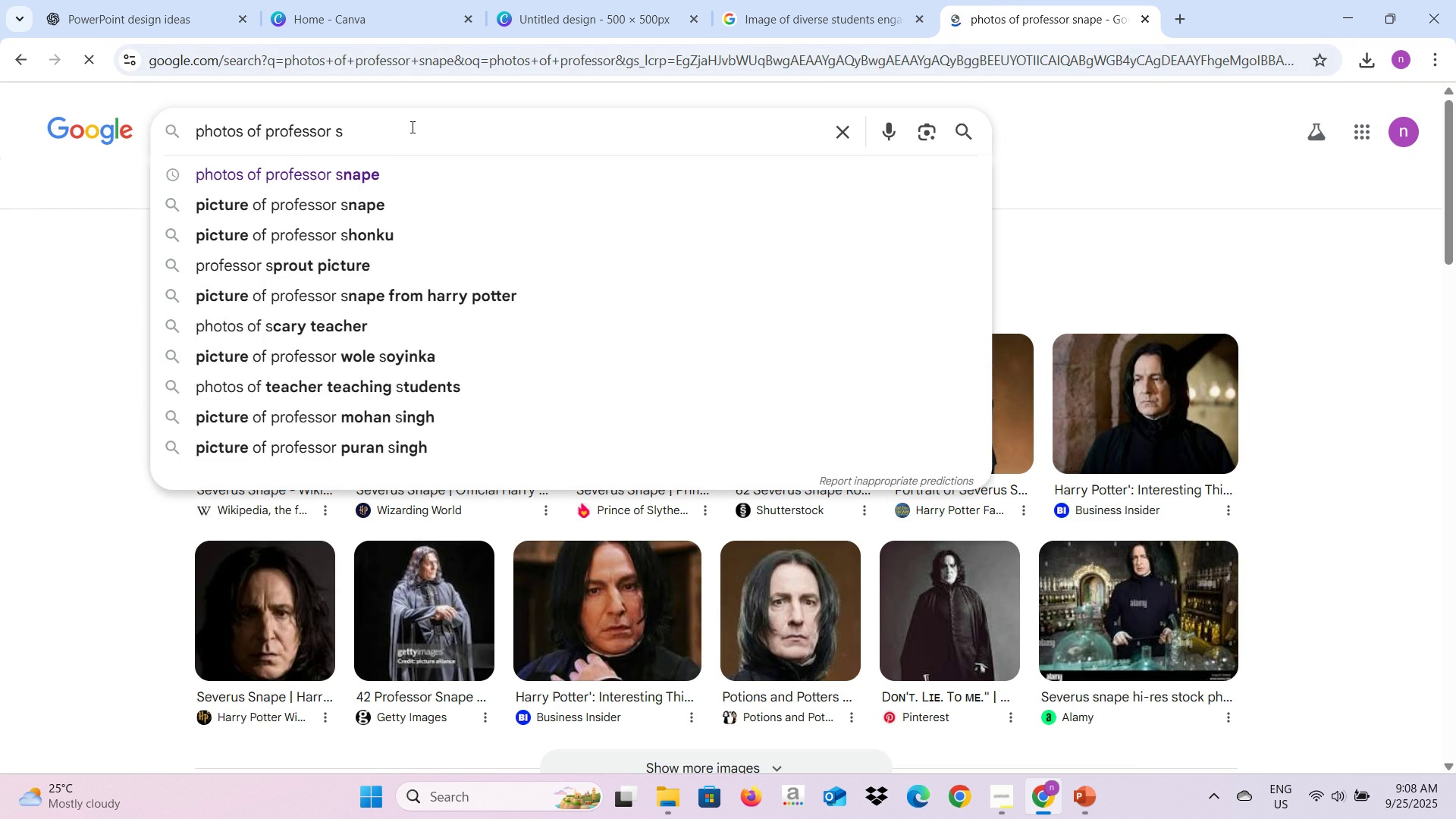 
key(Backspace)
 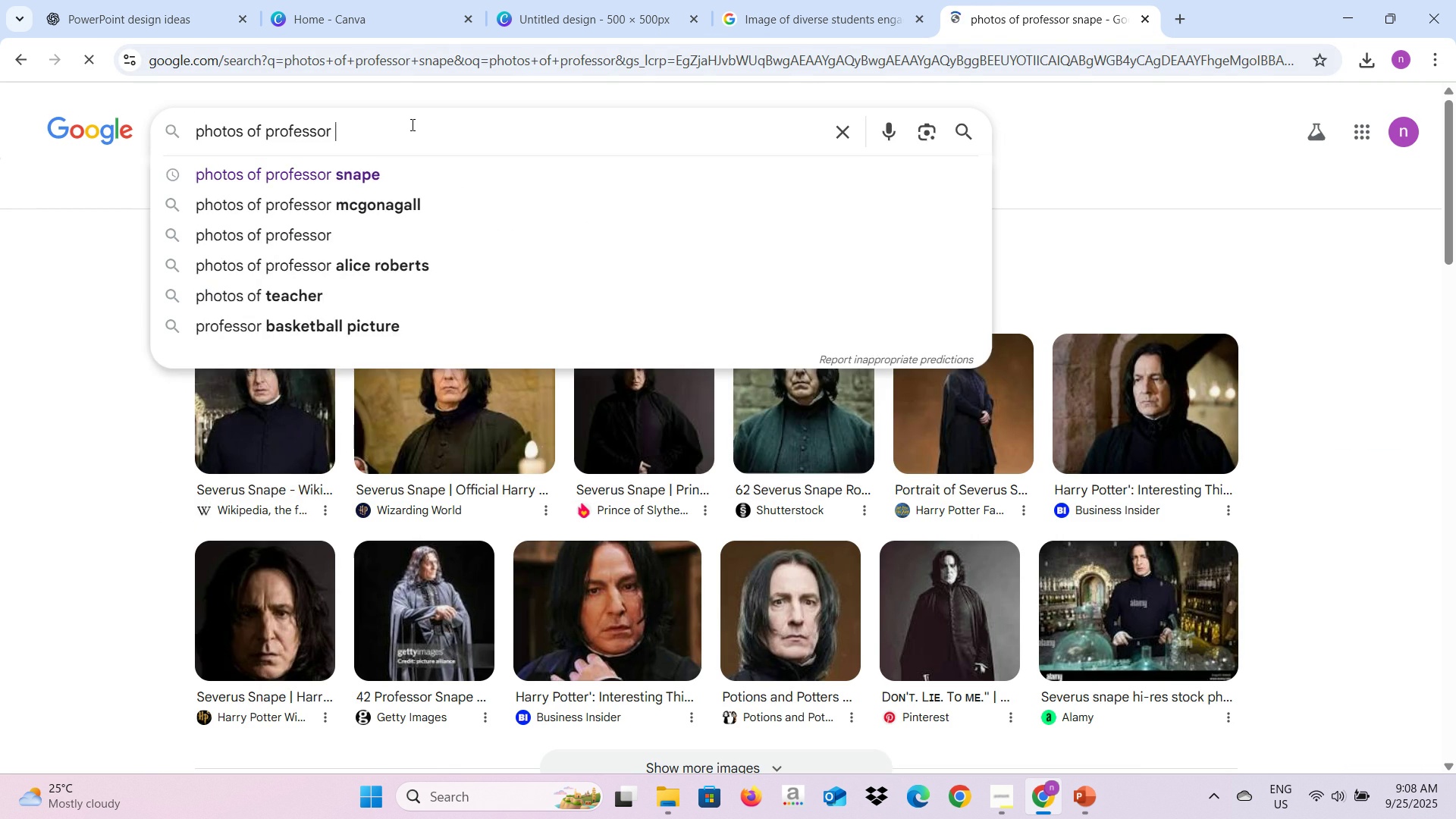 
key(Enter)